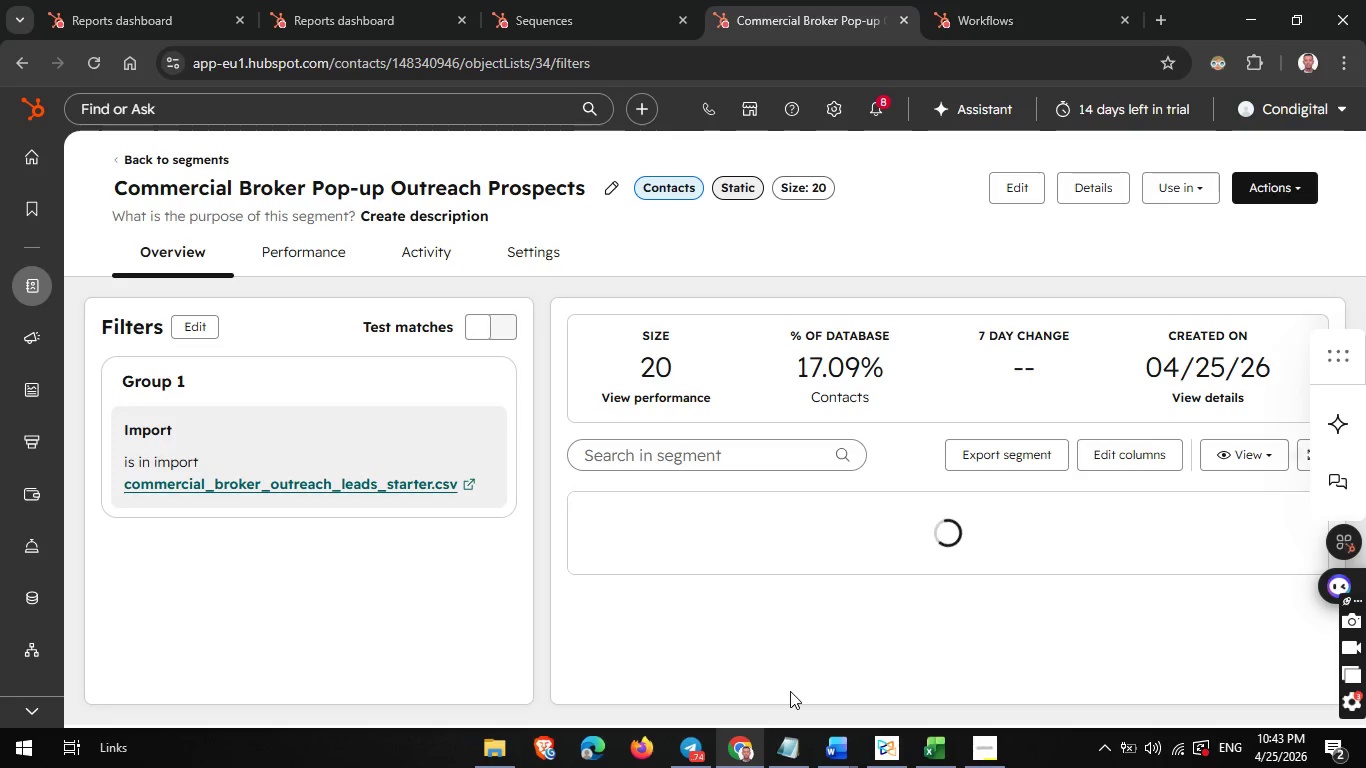 
wait(15.16)
 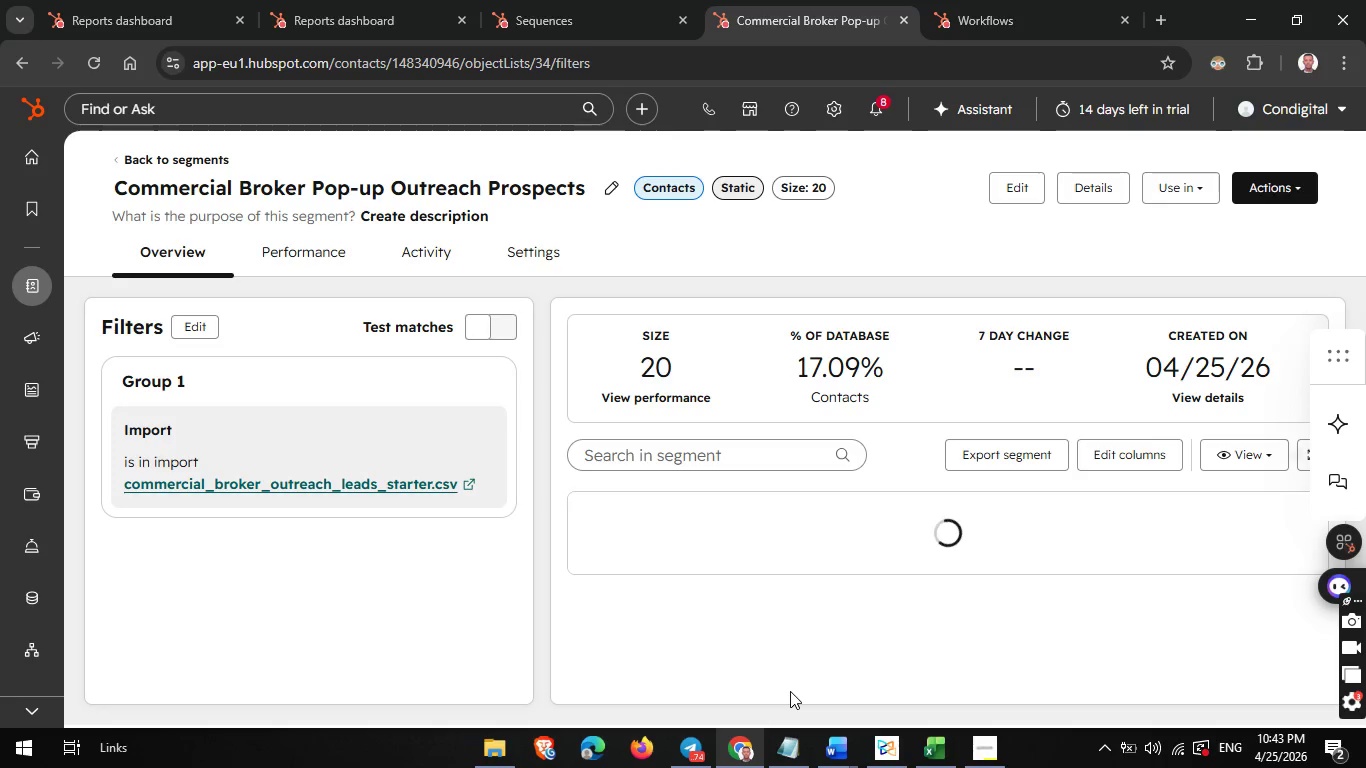 
scroll: coordinate [798, 455], scroll_direction: down, amount: 4.0
 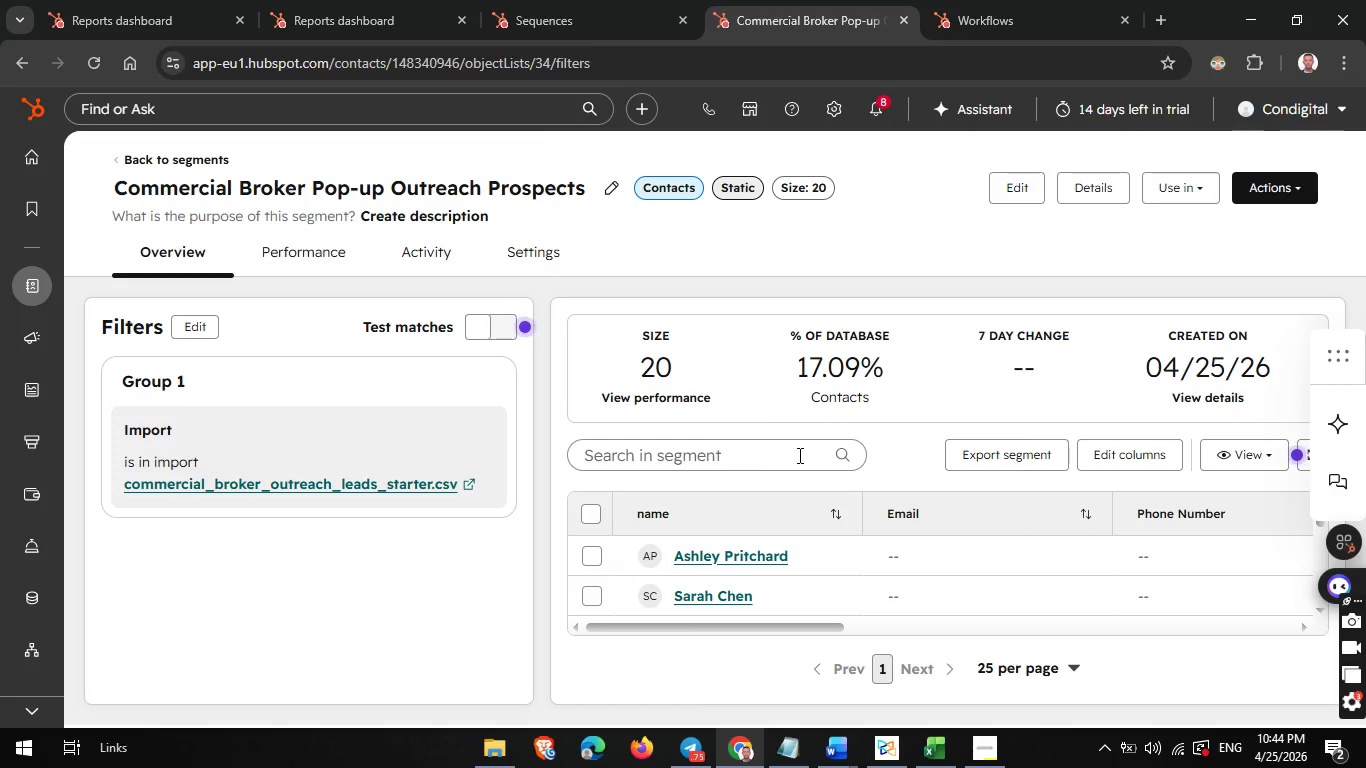 
wait(21.02)
 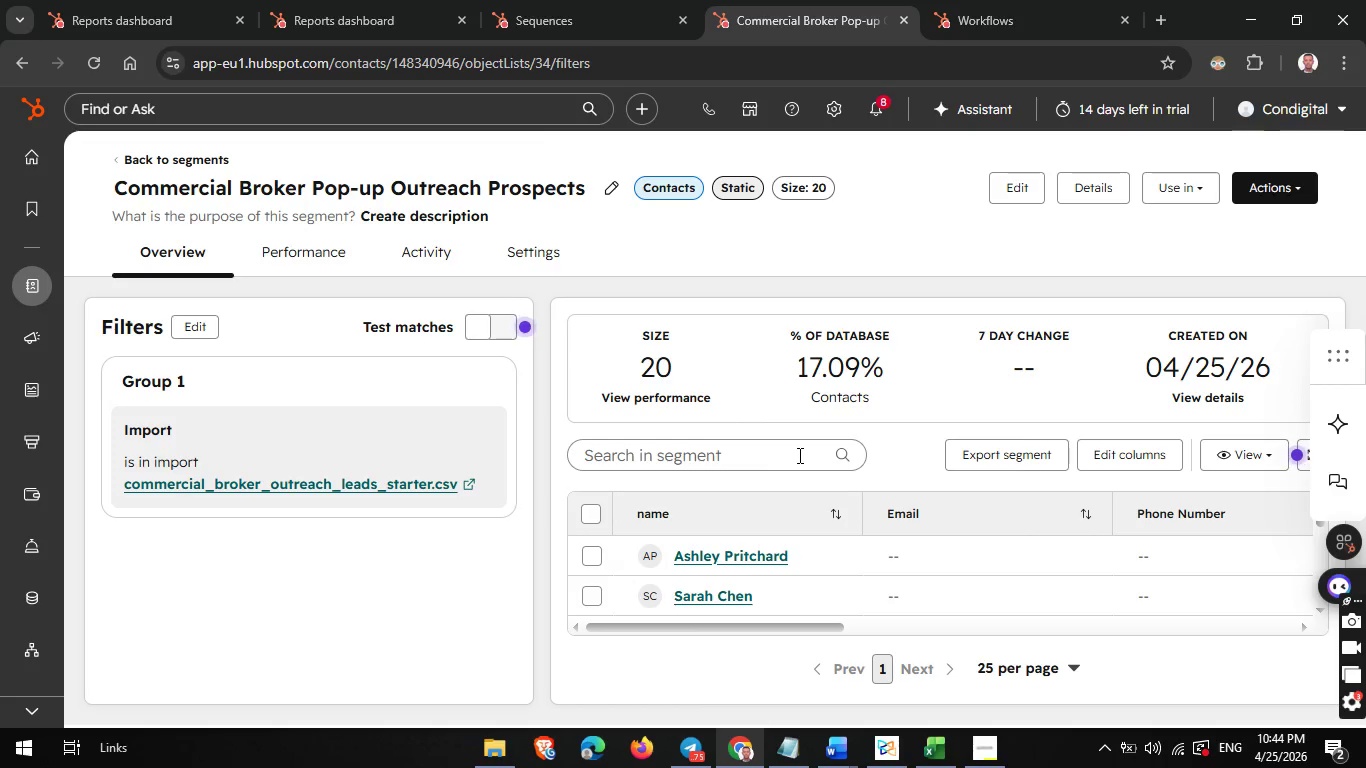 
mouse_move([29, 603])
 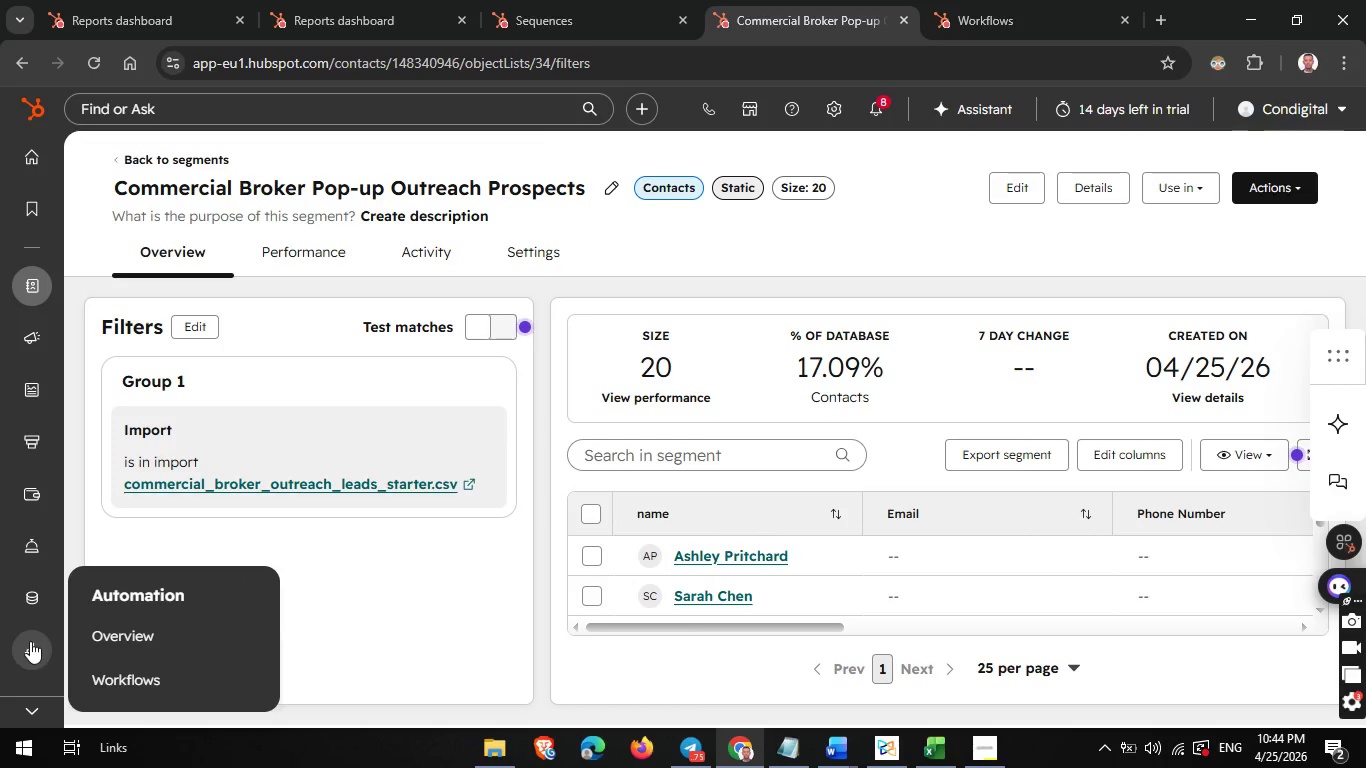 
mouse_move([31, 600])
 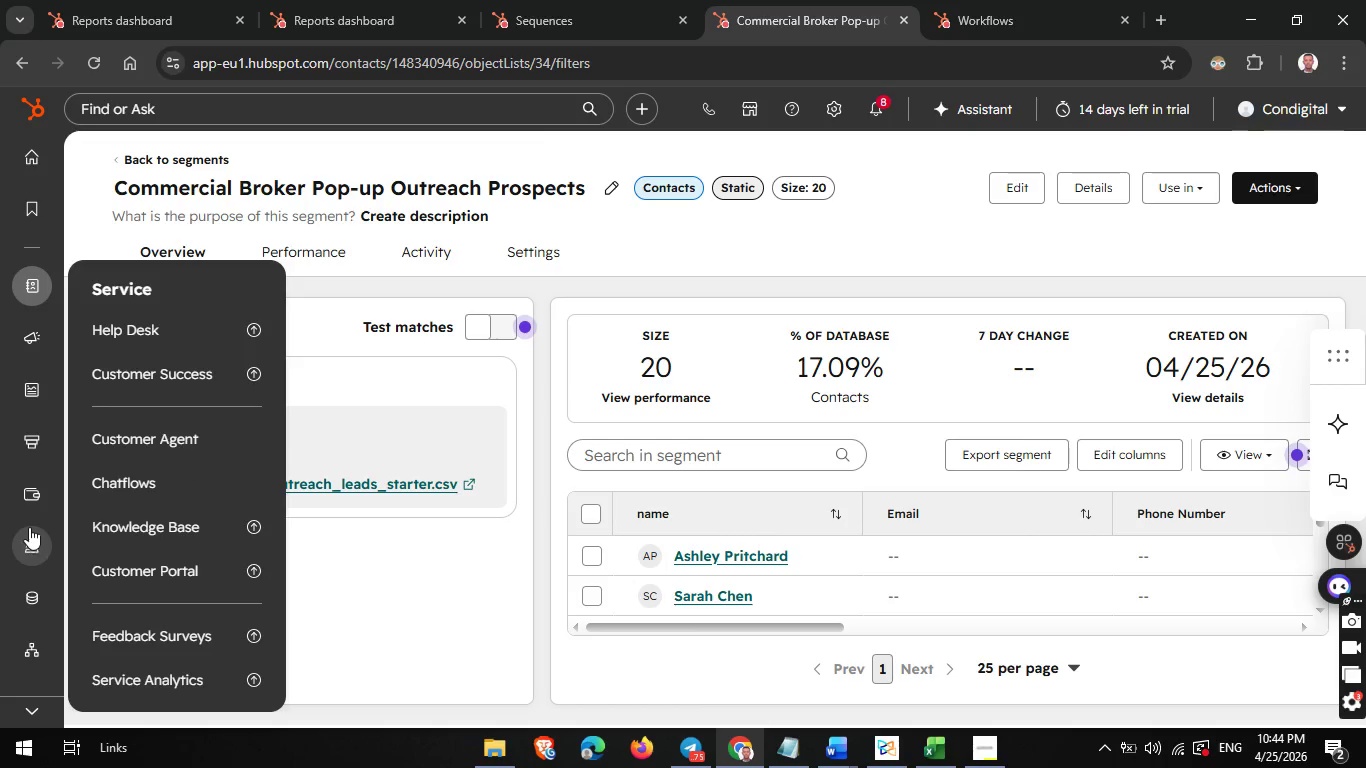 
mouse_move([29, 516])
 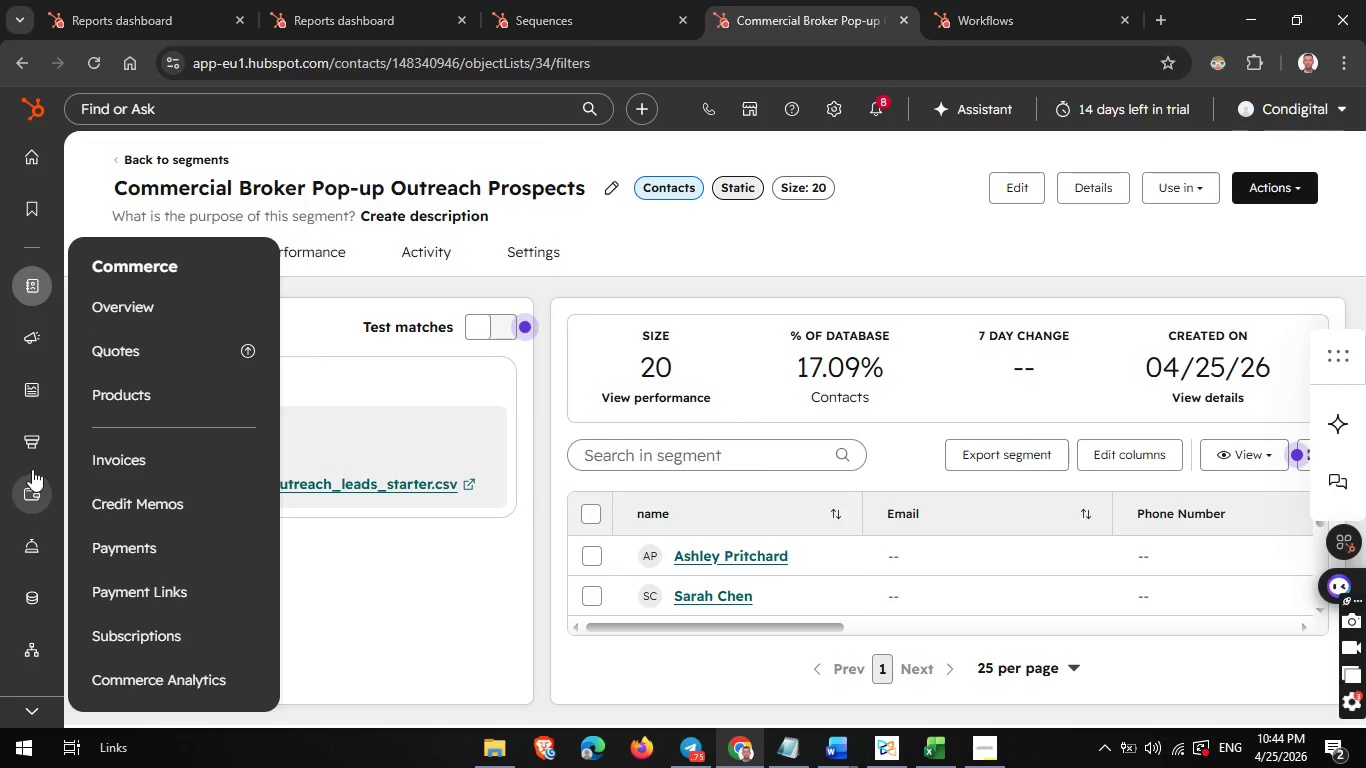 
mouse_move([32, 453])
 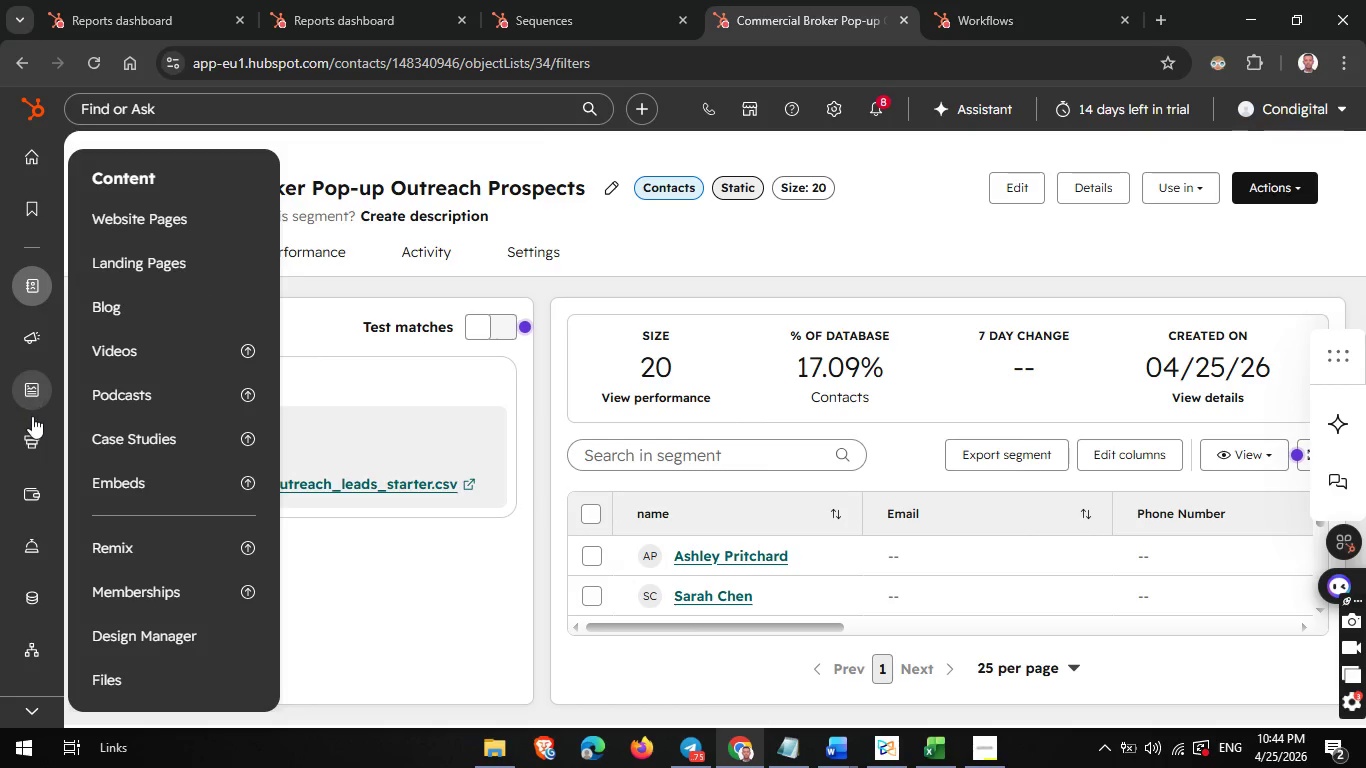 
mouse_move([32, 431])
 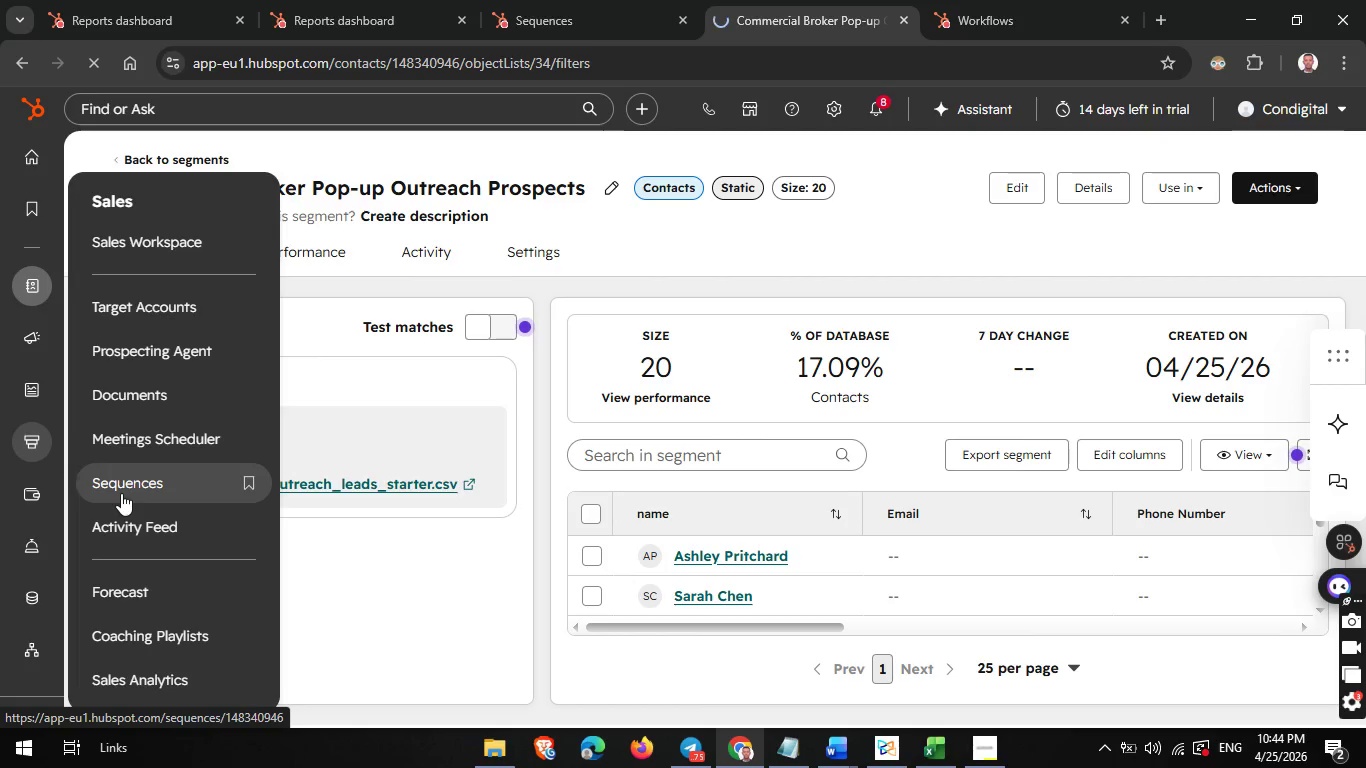 
left_click([121, 493])
 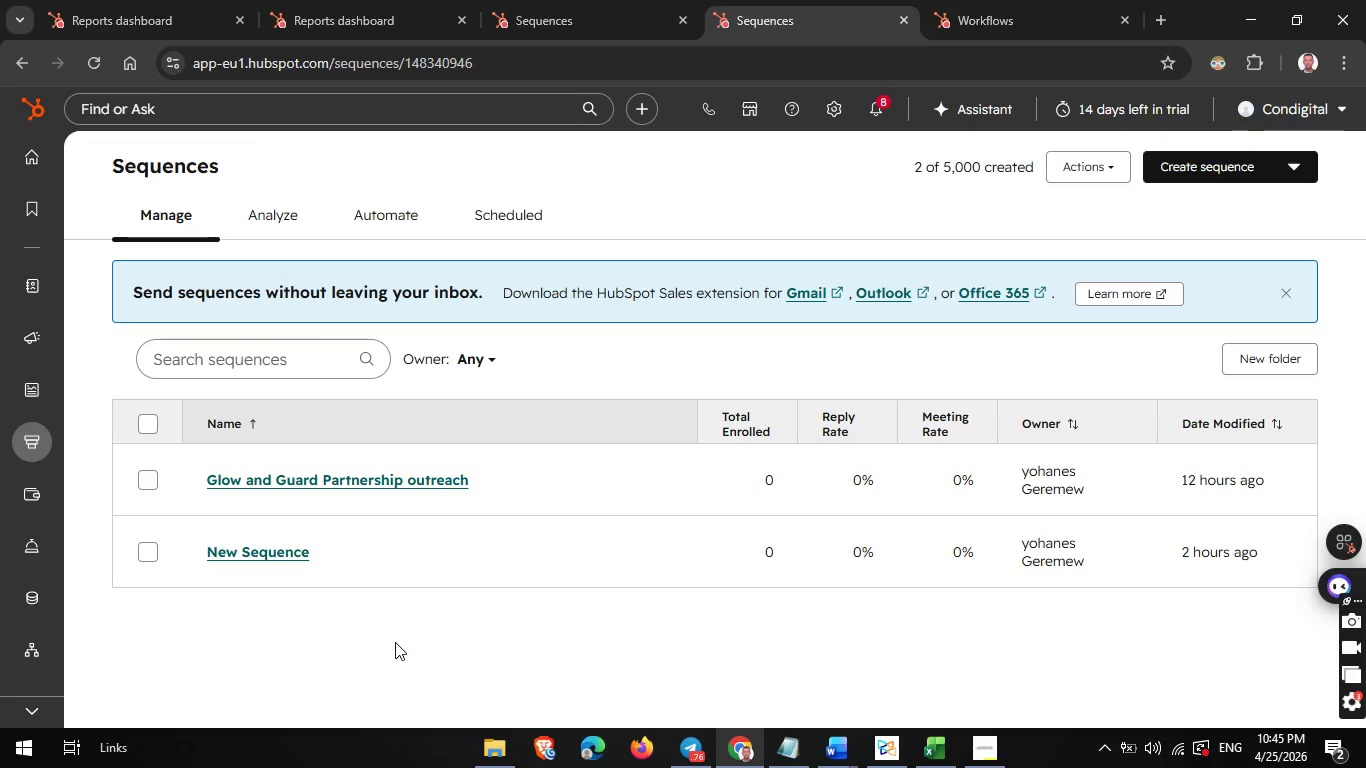 
wait(28.97)
 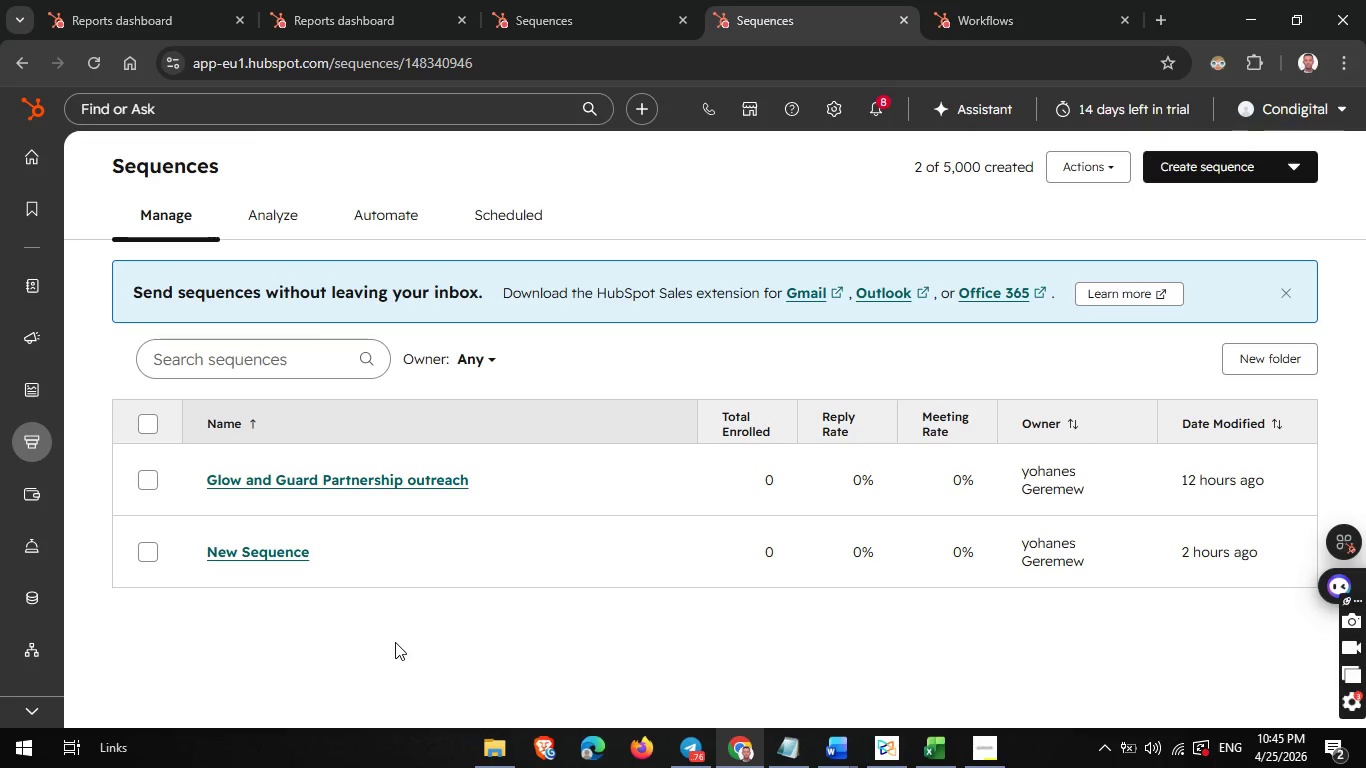 
left_click([1200, 156])
 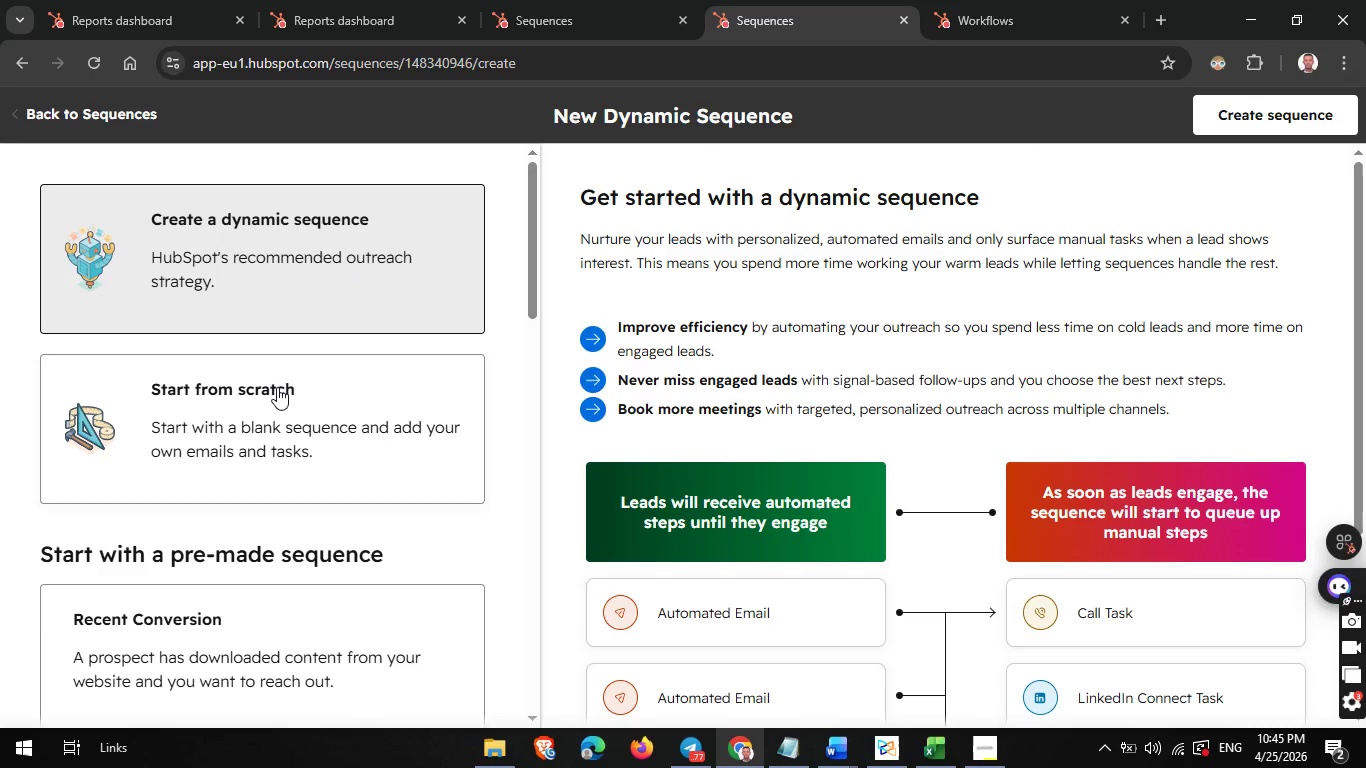 
wait(5.72)
 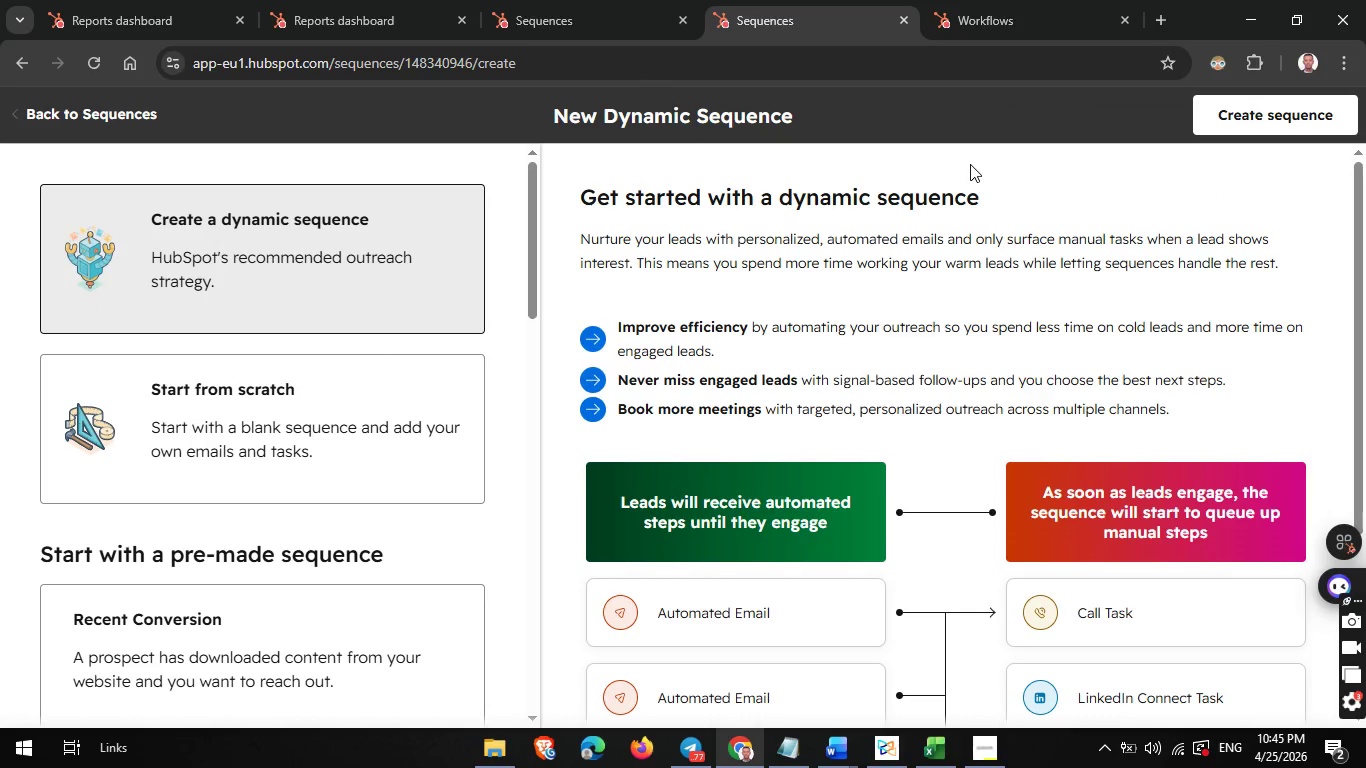 
left_click([277, 391])
 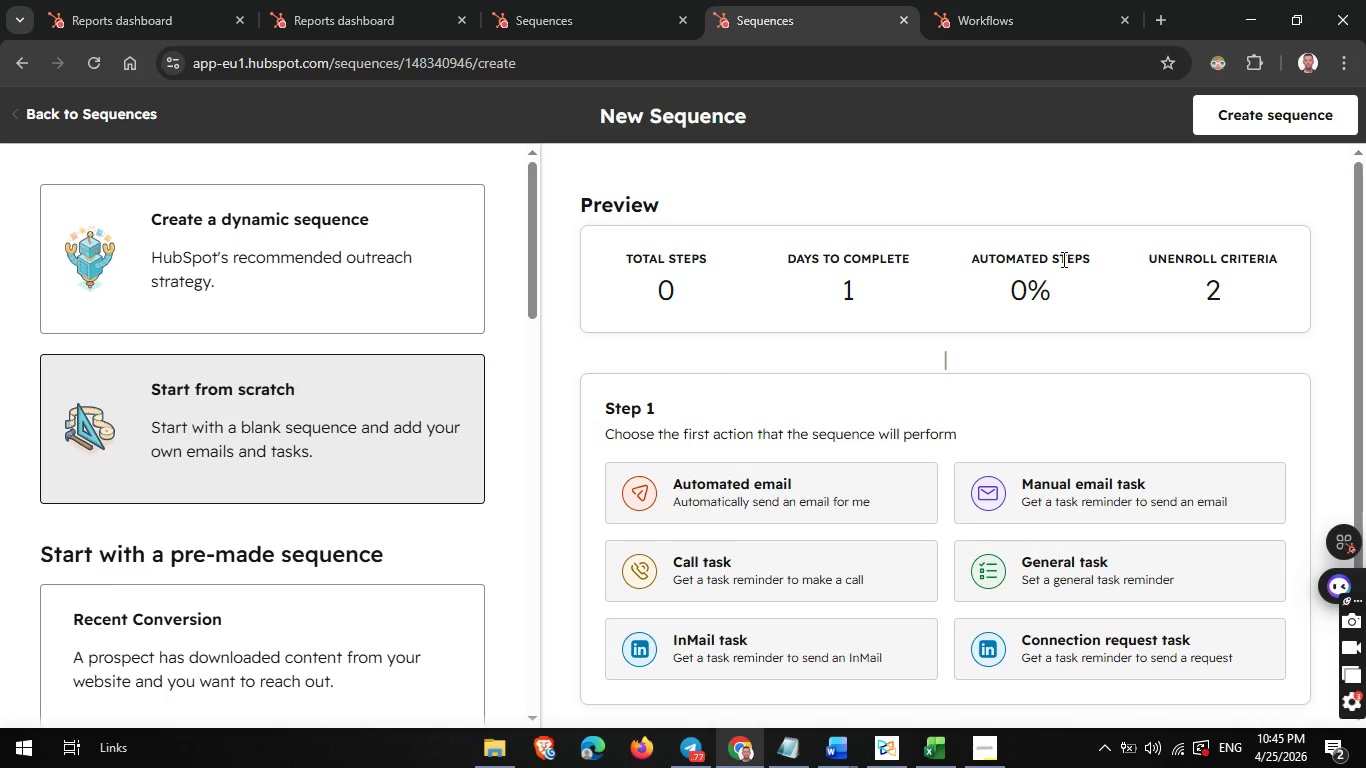 
wait(12.91)
 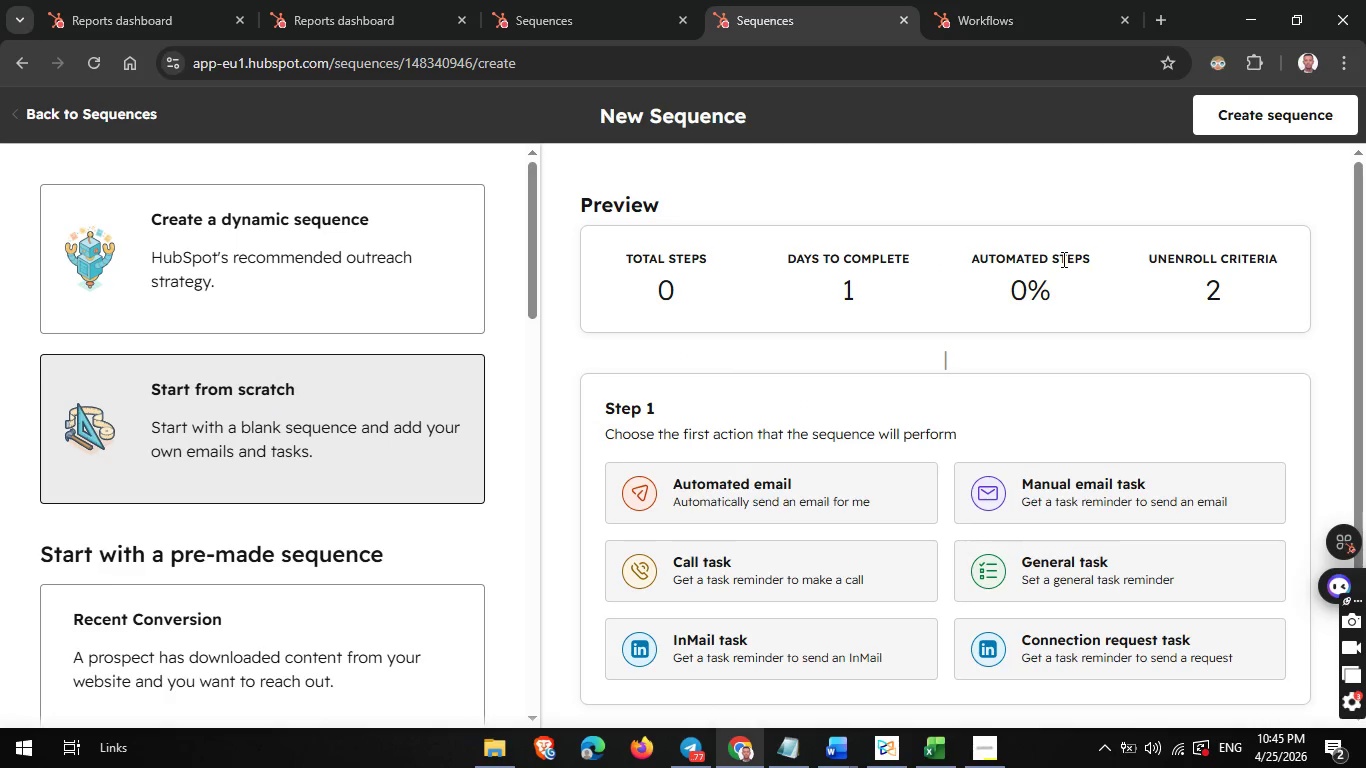 
mouse_move([1262, 115])
 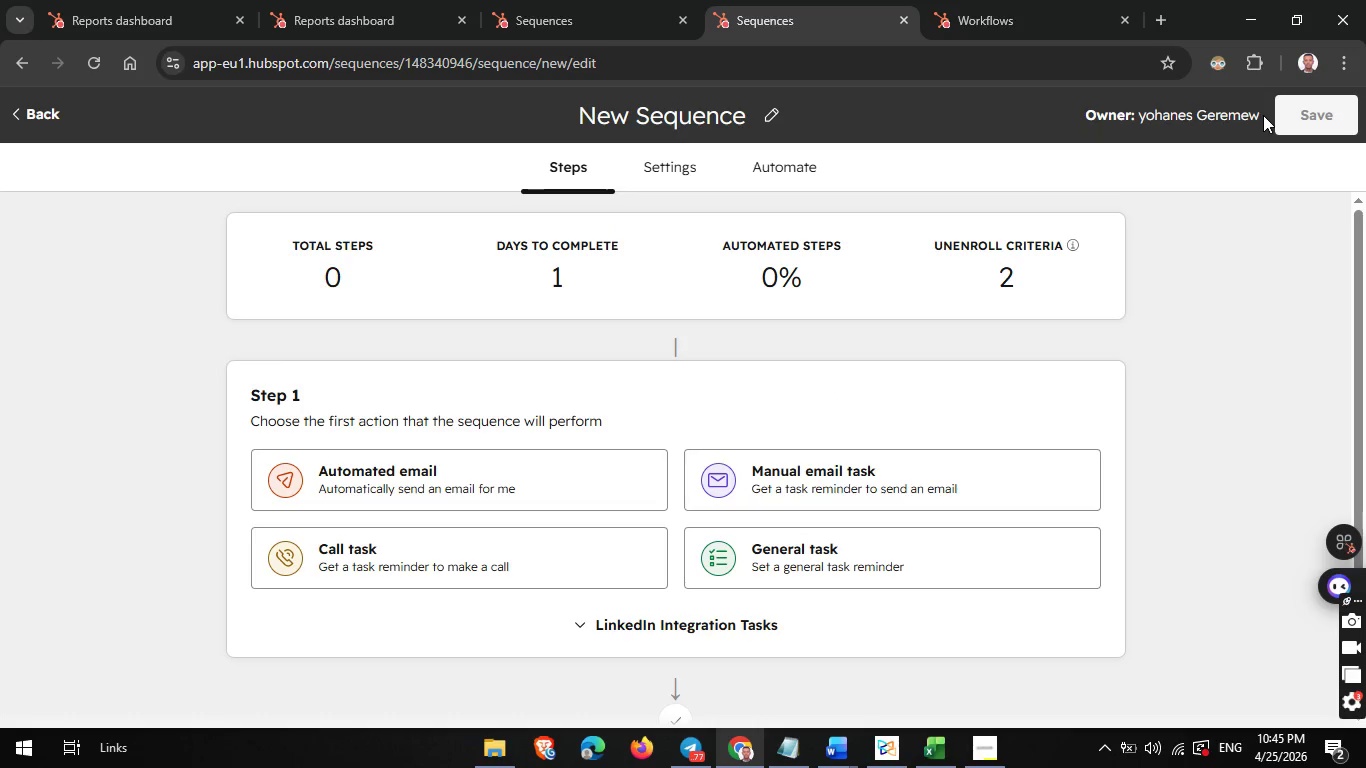 
left_click([1263, 115])
 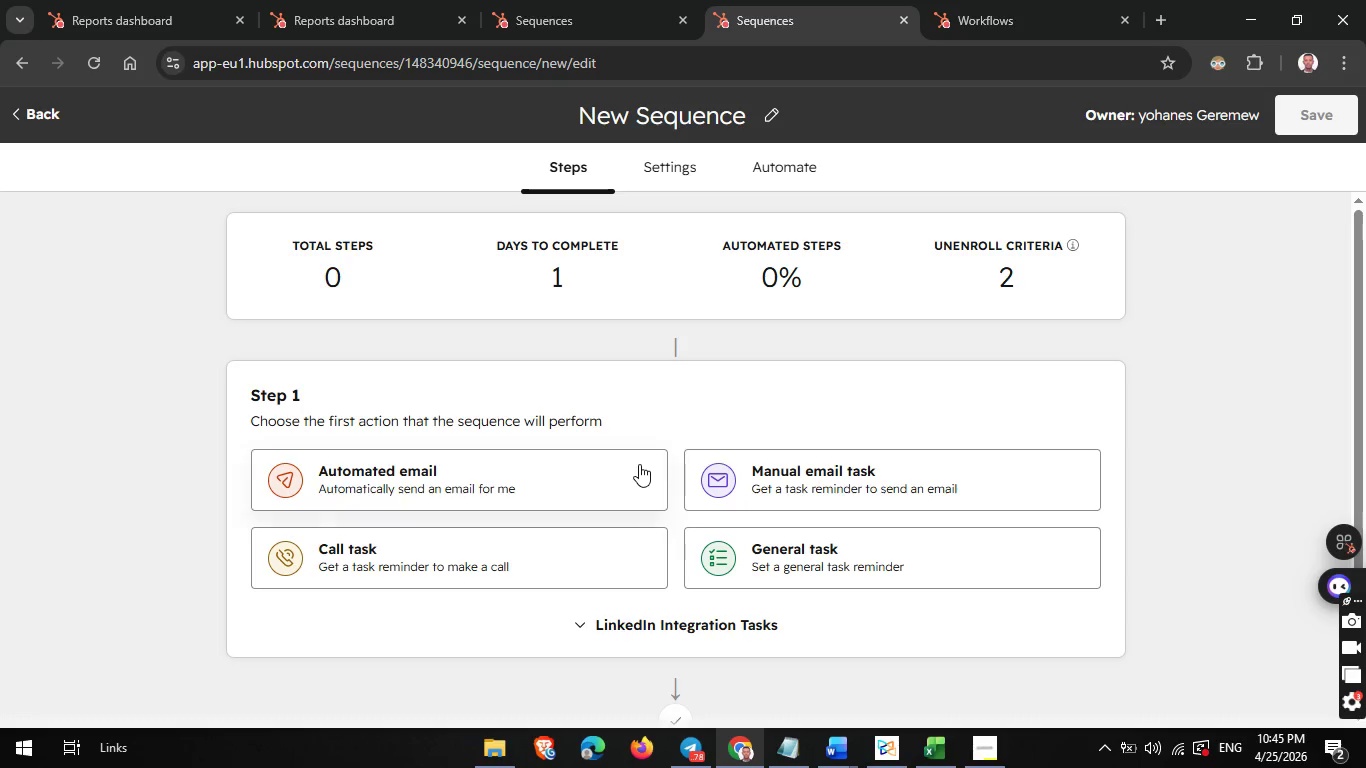 
wait(6.7)
 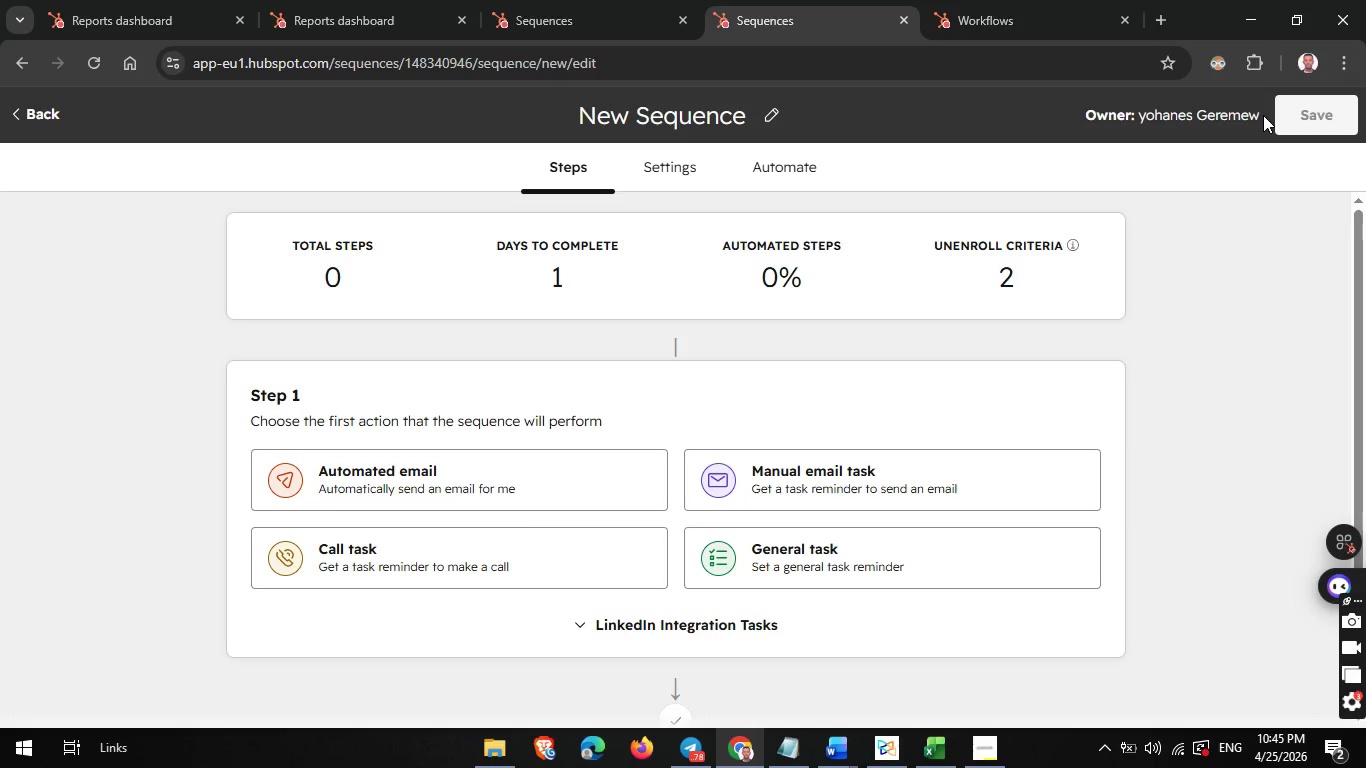 
left_click([594, 477])
 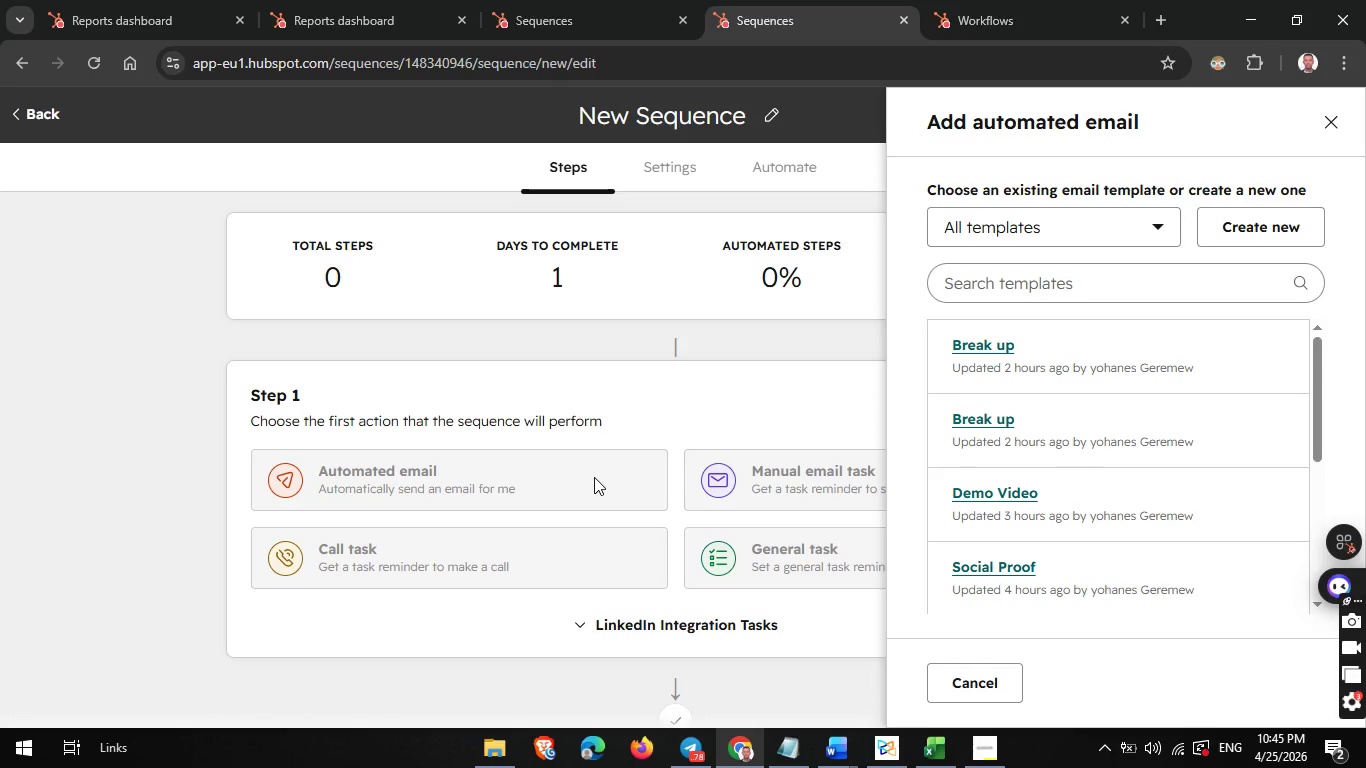 
wait(8.12)
 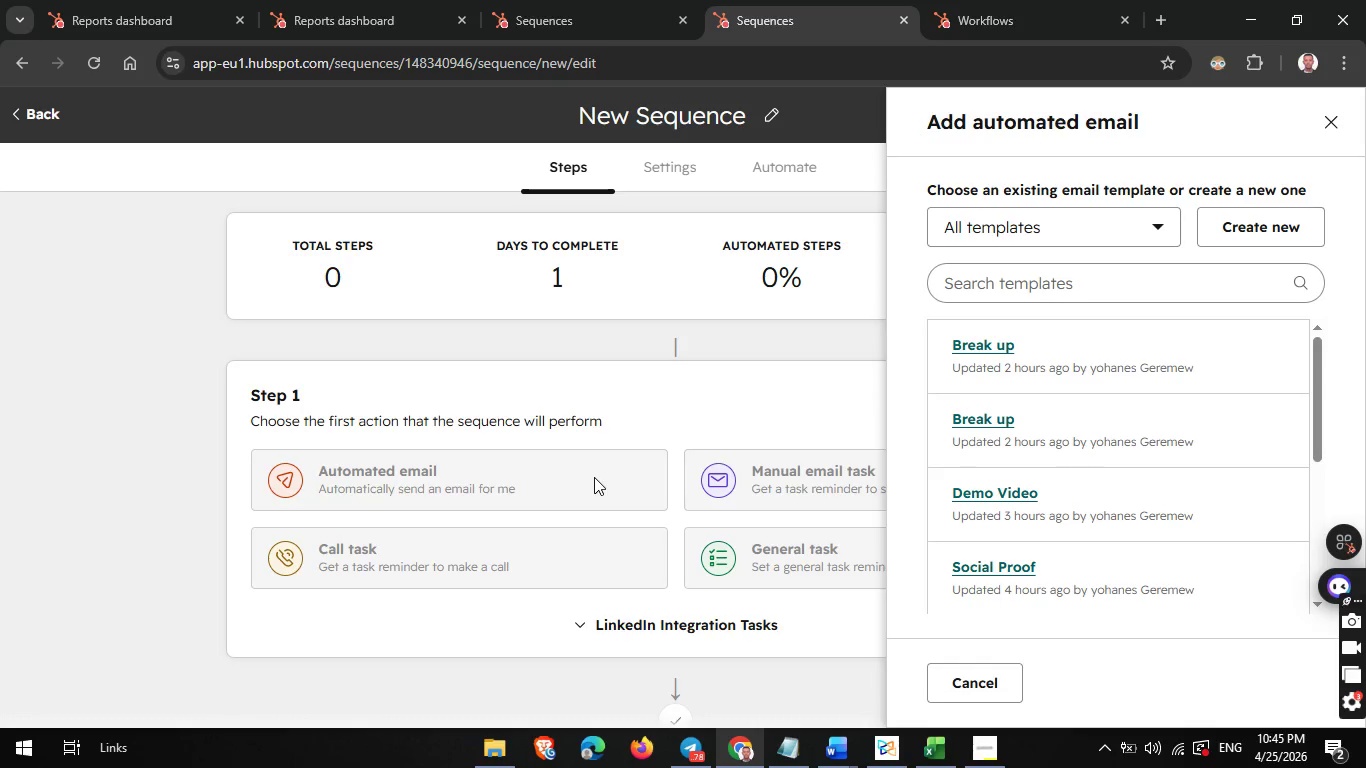 
left_click([1268, 235])
 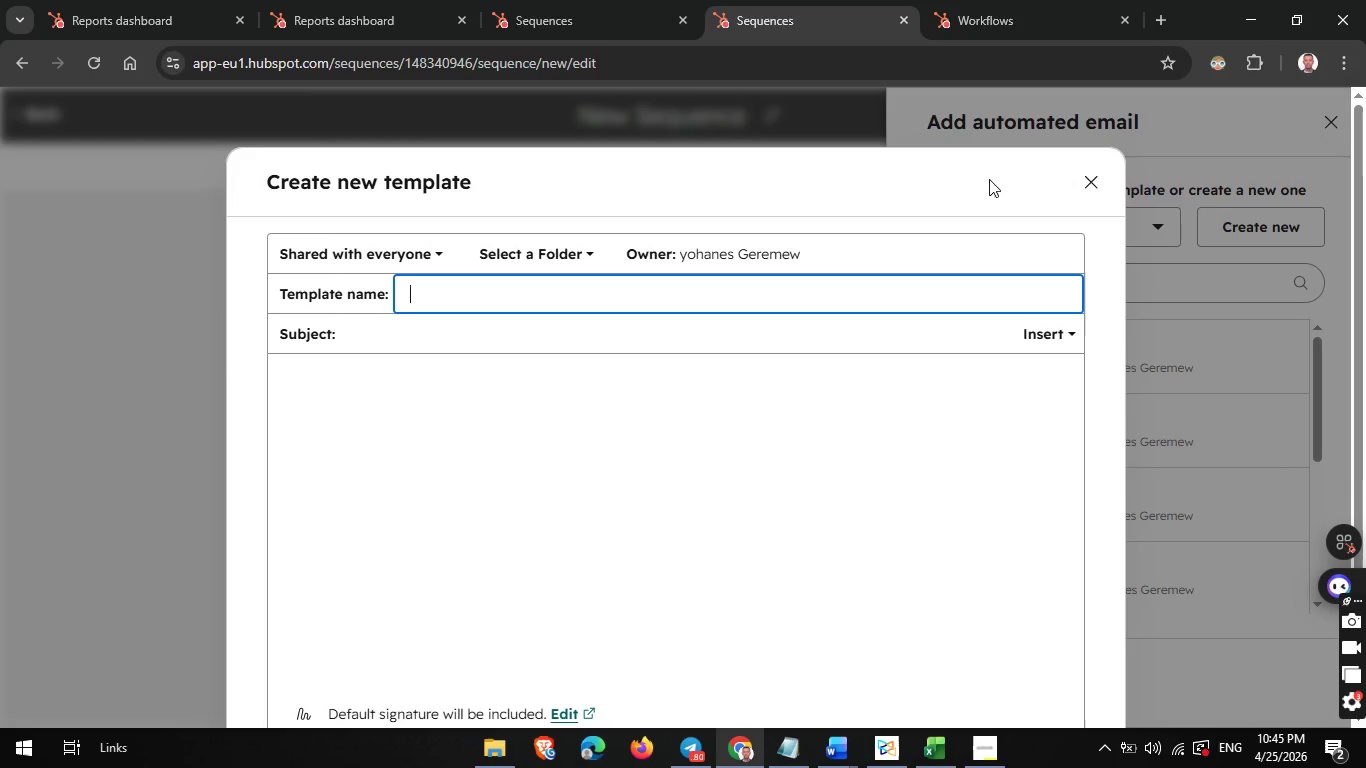 
wait(17.94)
 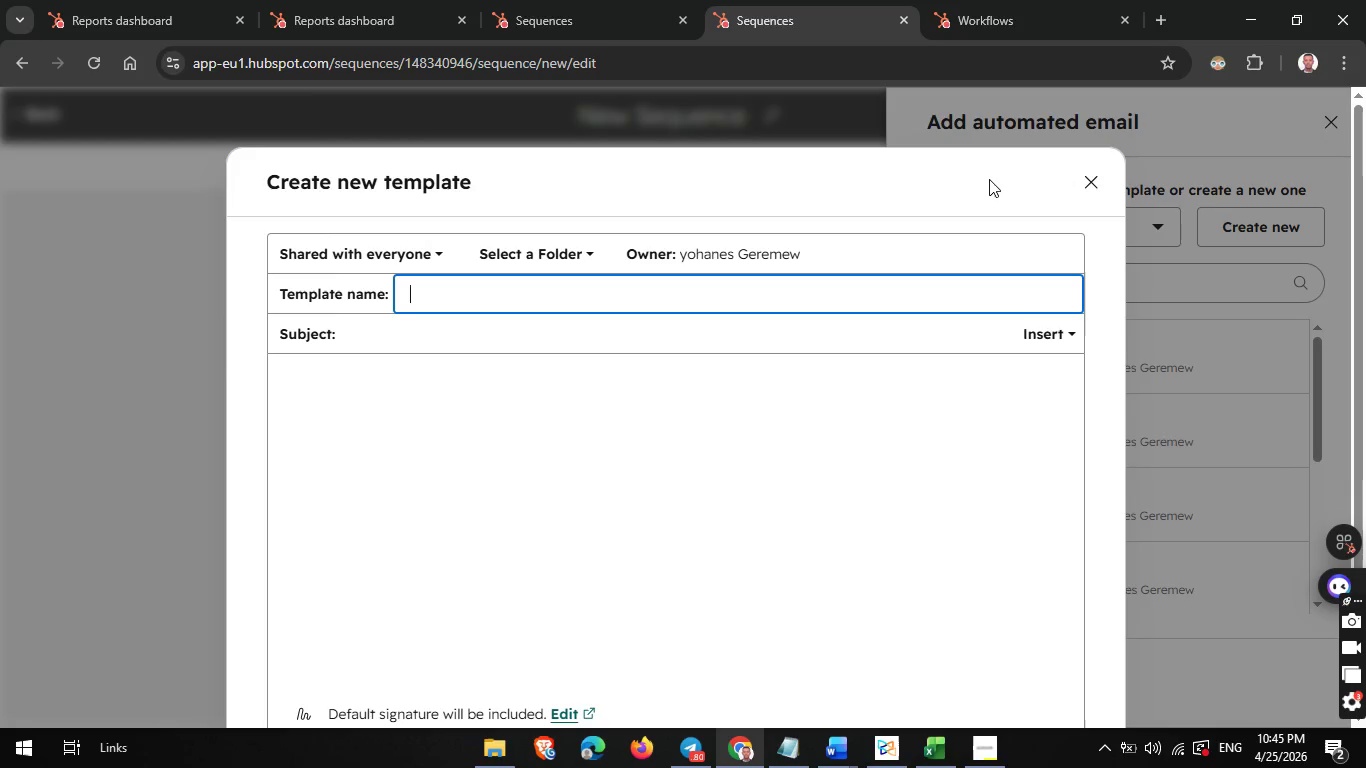 
left_click([525, 293])
 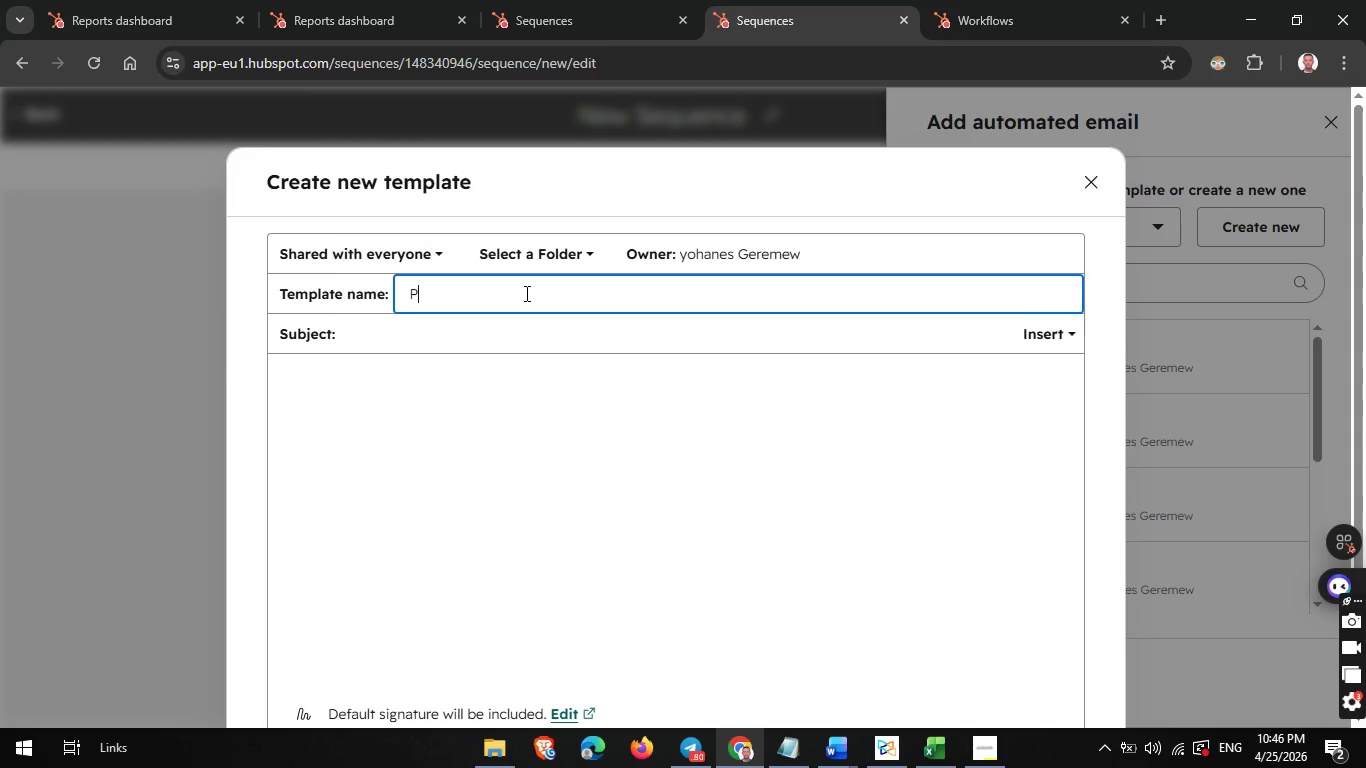 
type(Pop )
 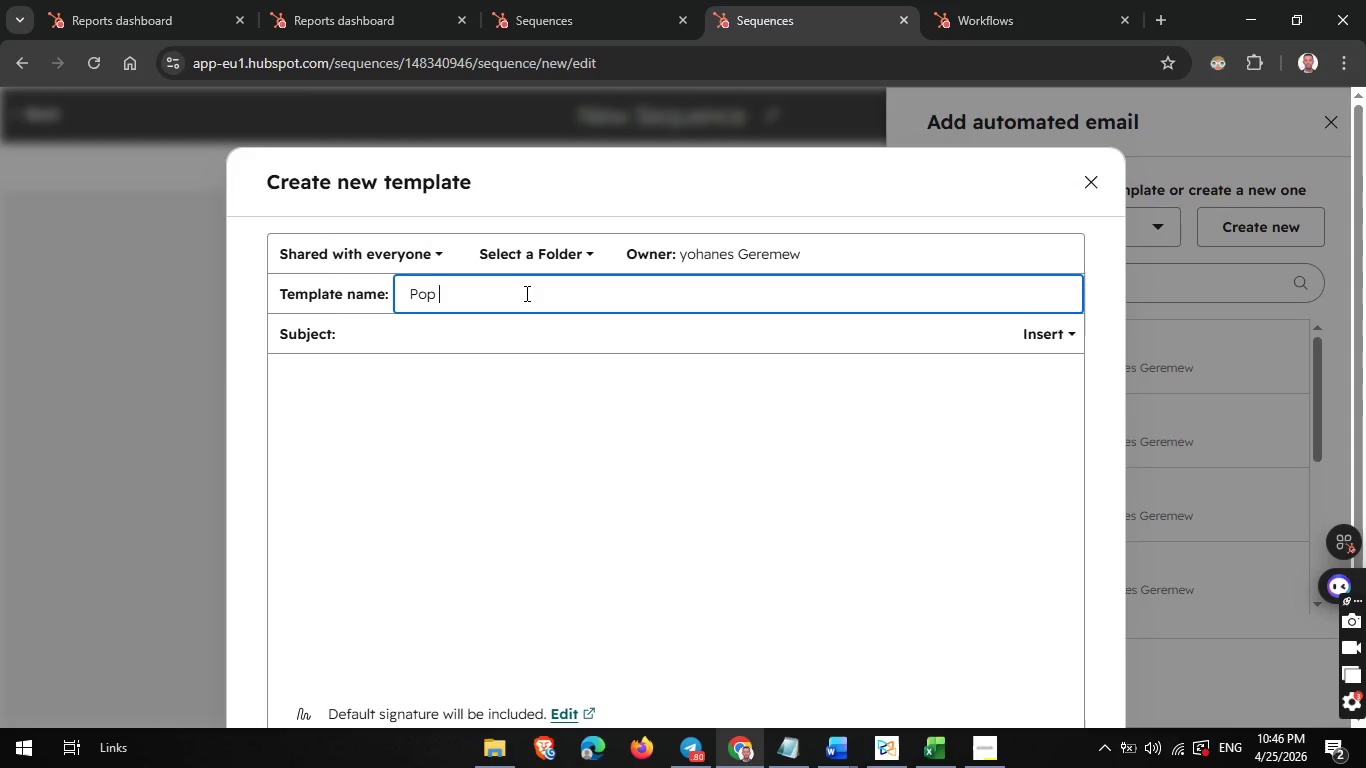 
wait(15.75)
 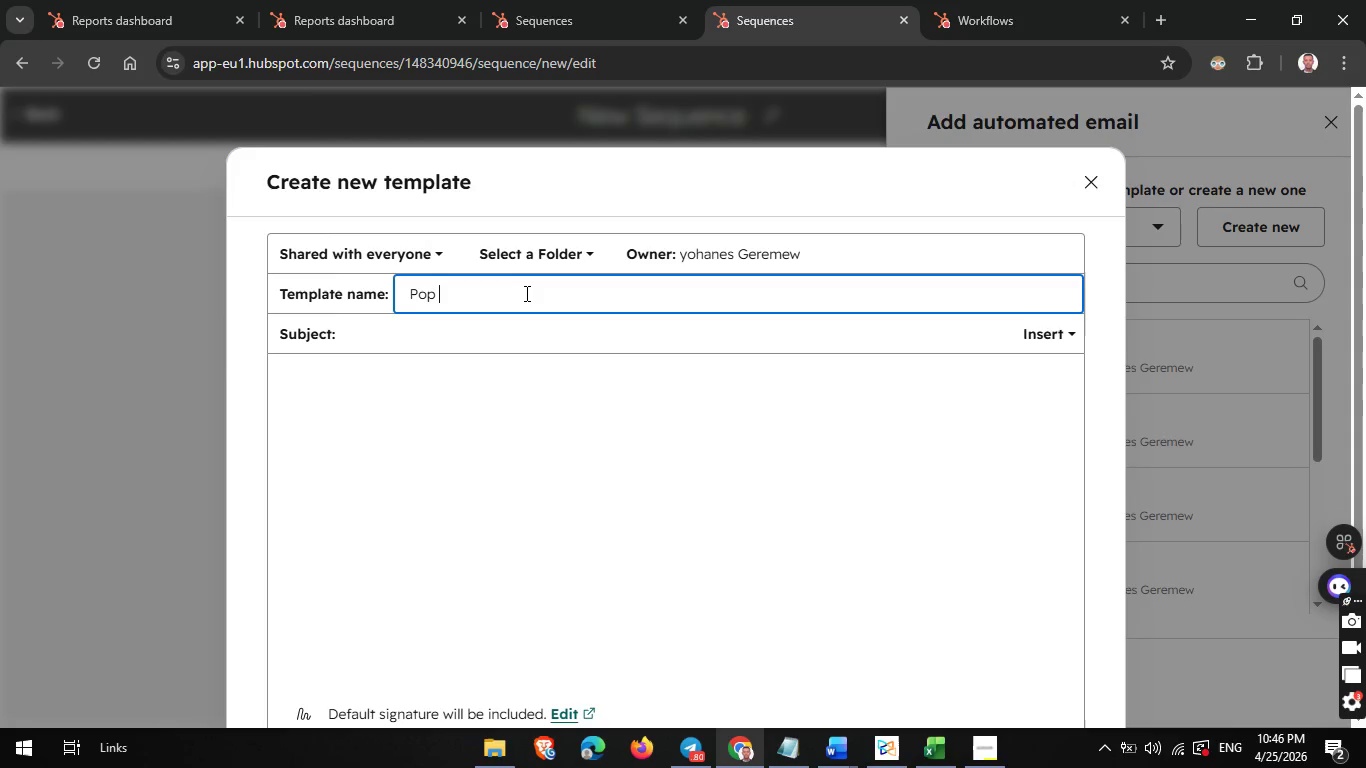 
left_click([740, 754])
 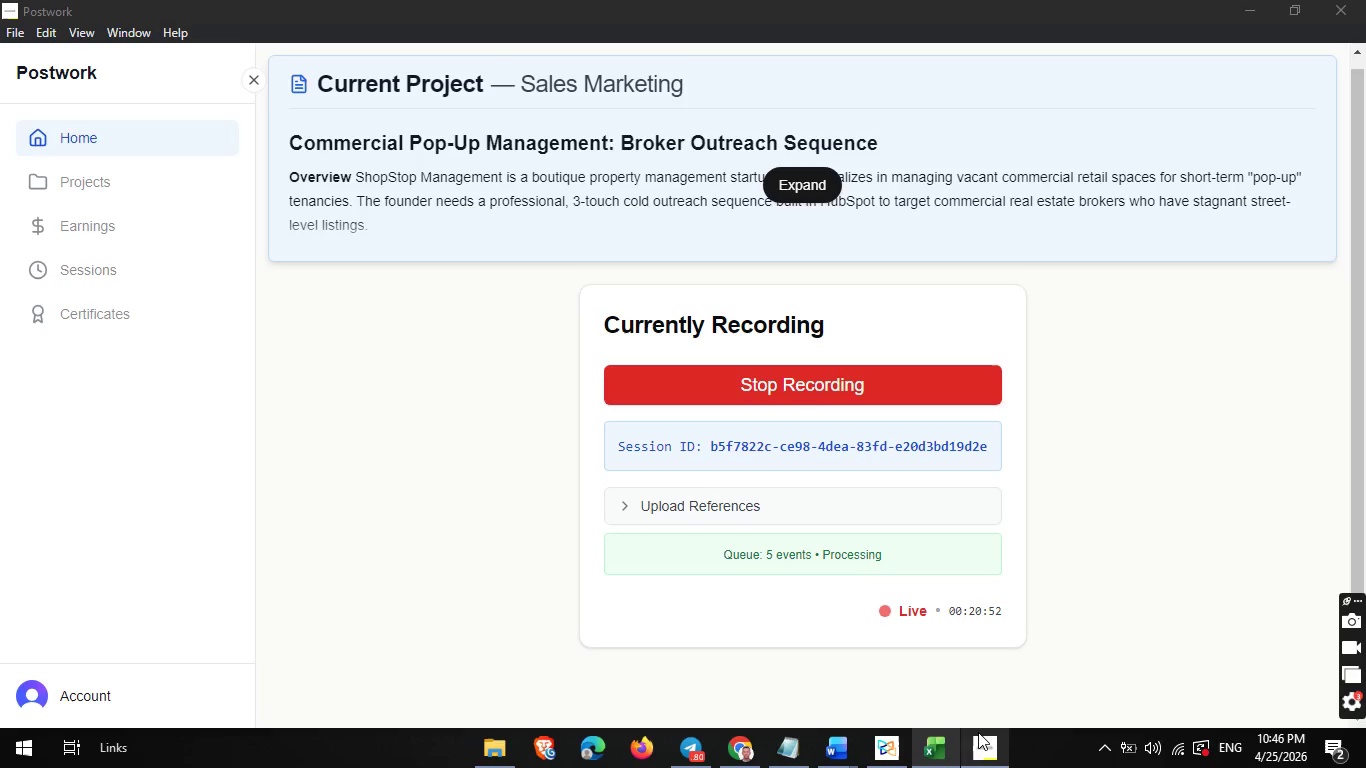 
left_click([978, 732])